 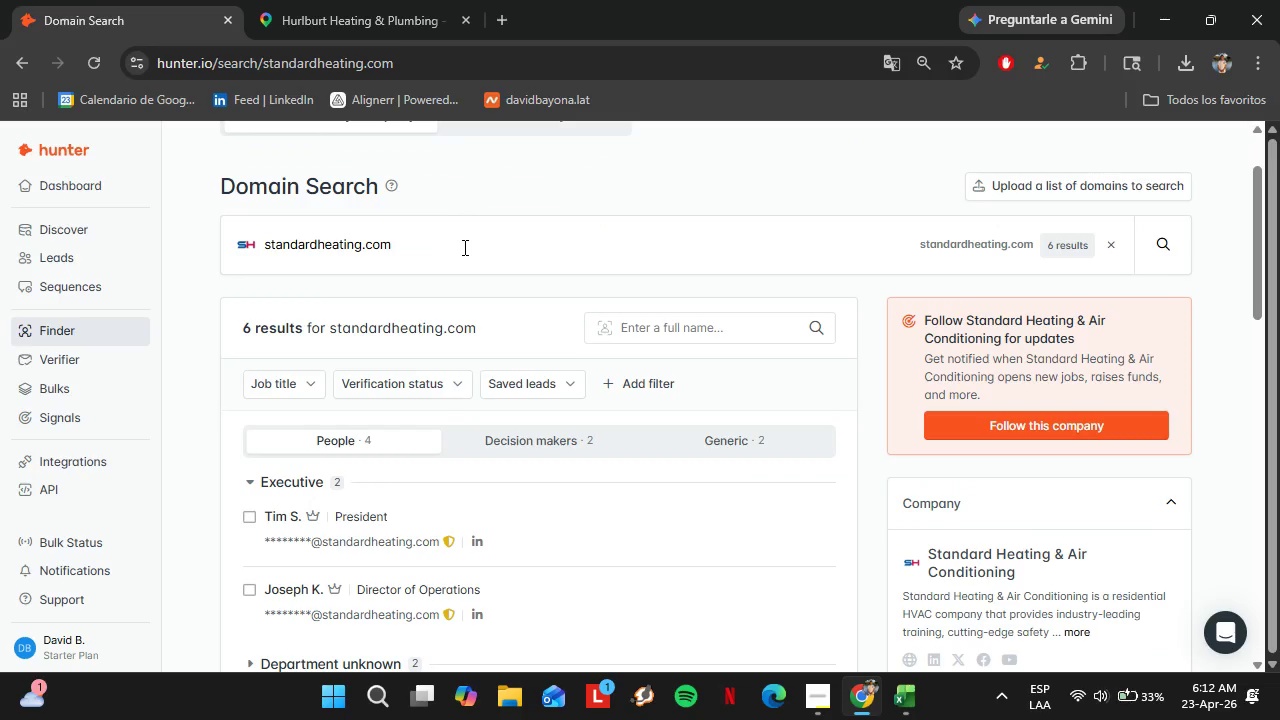 
left_click_drag(start_coordinate=[447, 255], to_coordinate=[236, 257])
 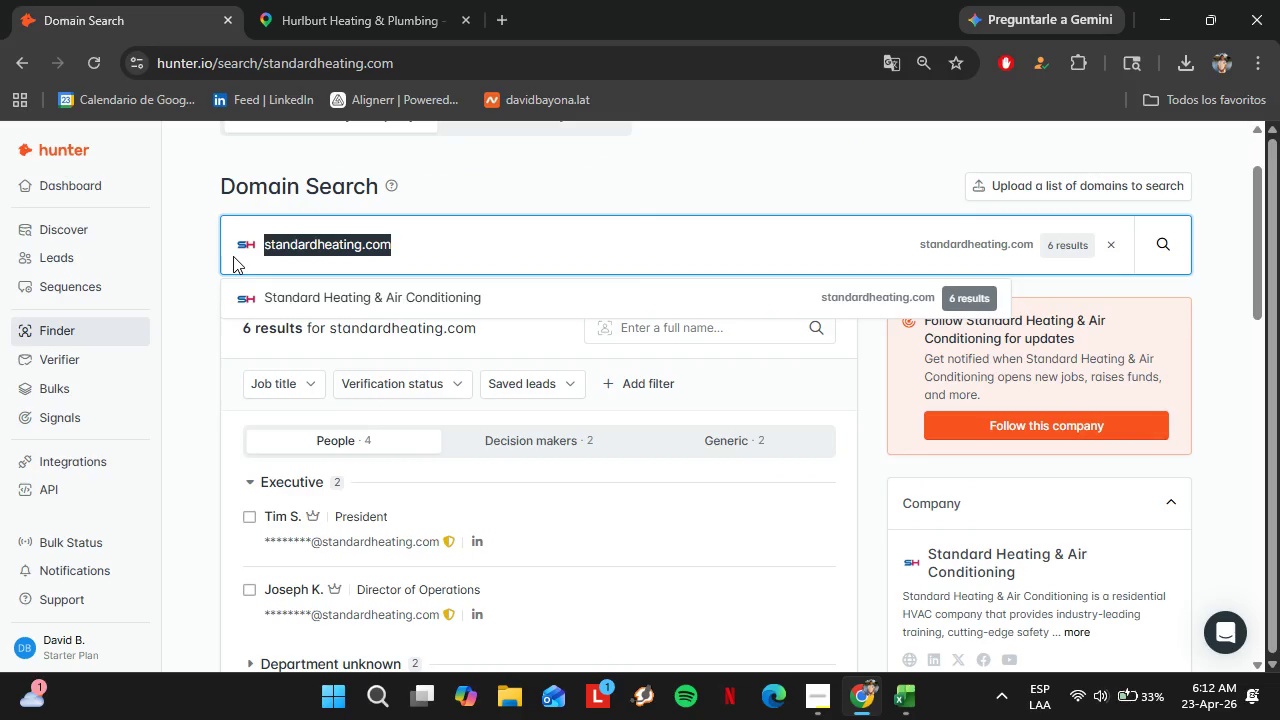 
scroll: coordinate [460, 205], scroll_direction: up, amount: 2.0
 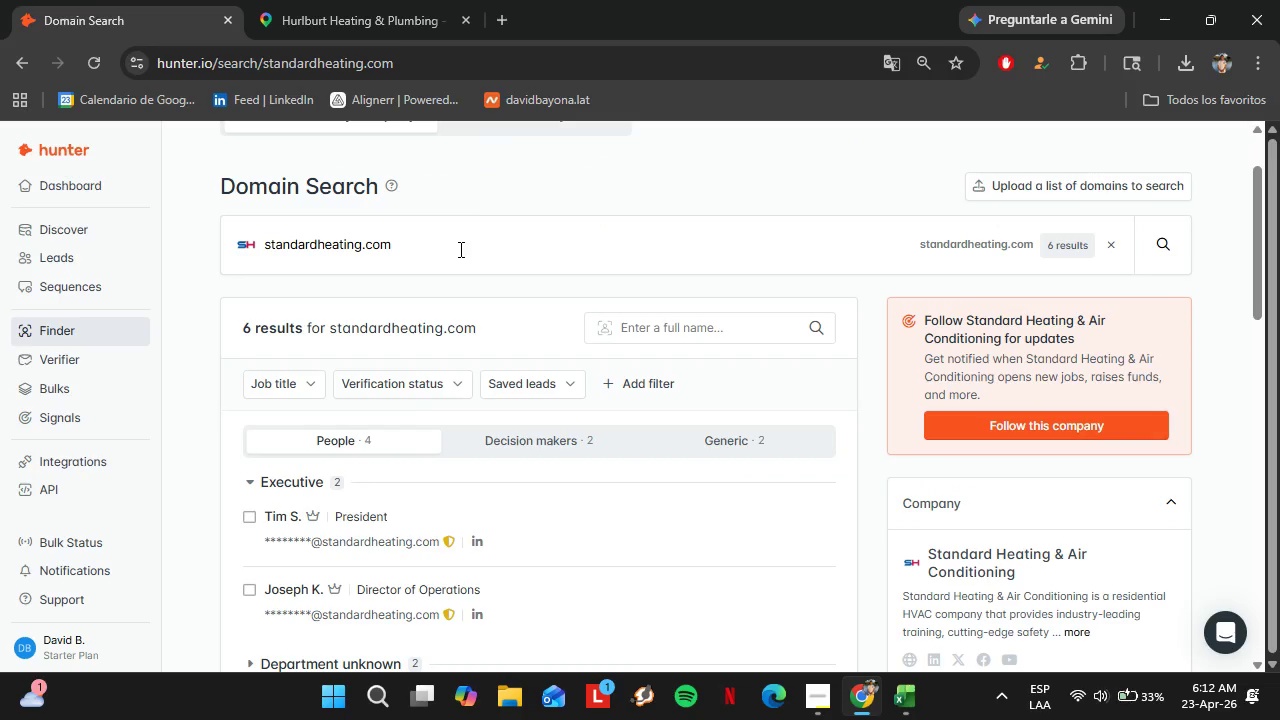 
key(Control+V)
 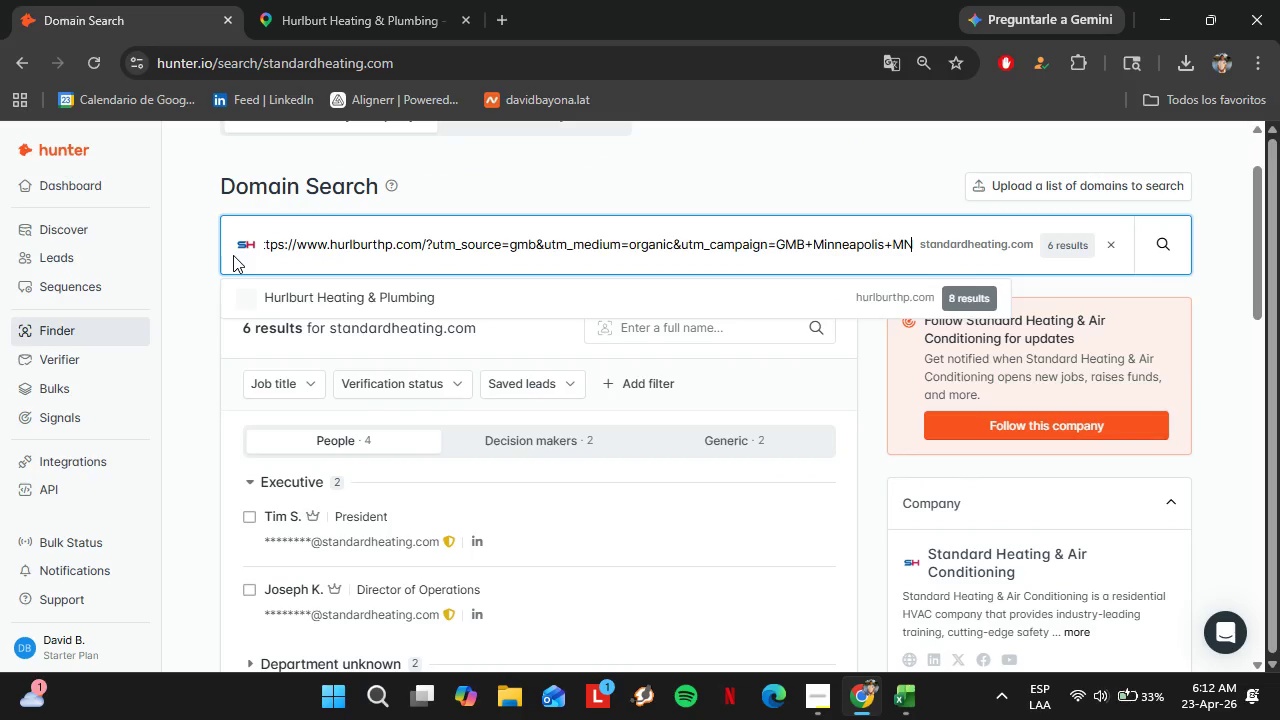 
key(Enter)
 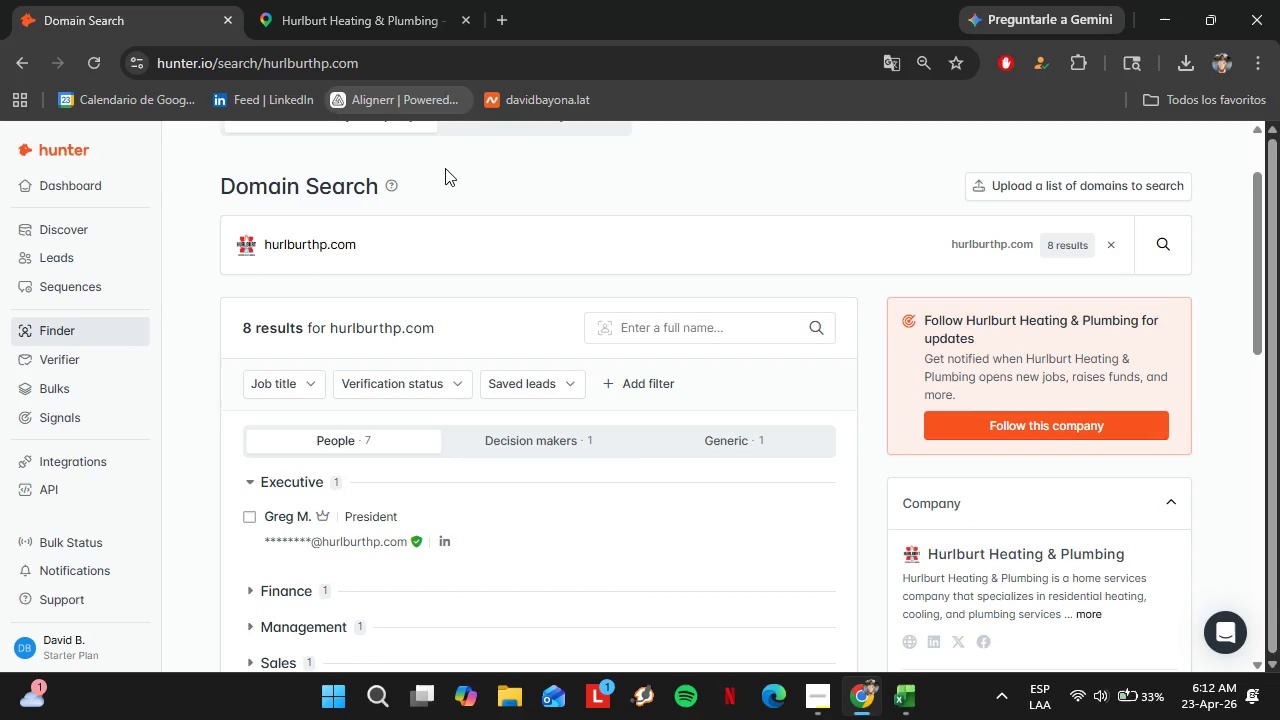 
scroll: coordinate [478, 241], scroll_direction: down, amount: 1.0
 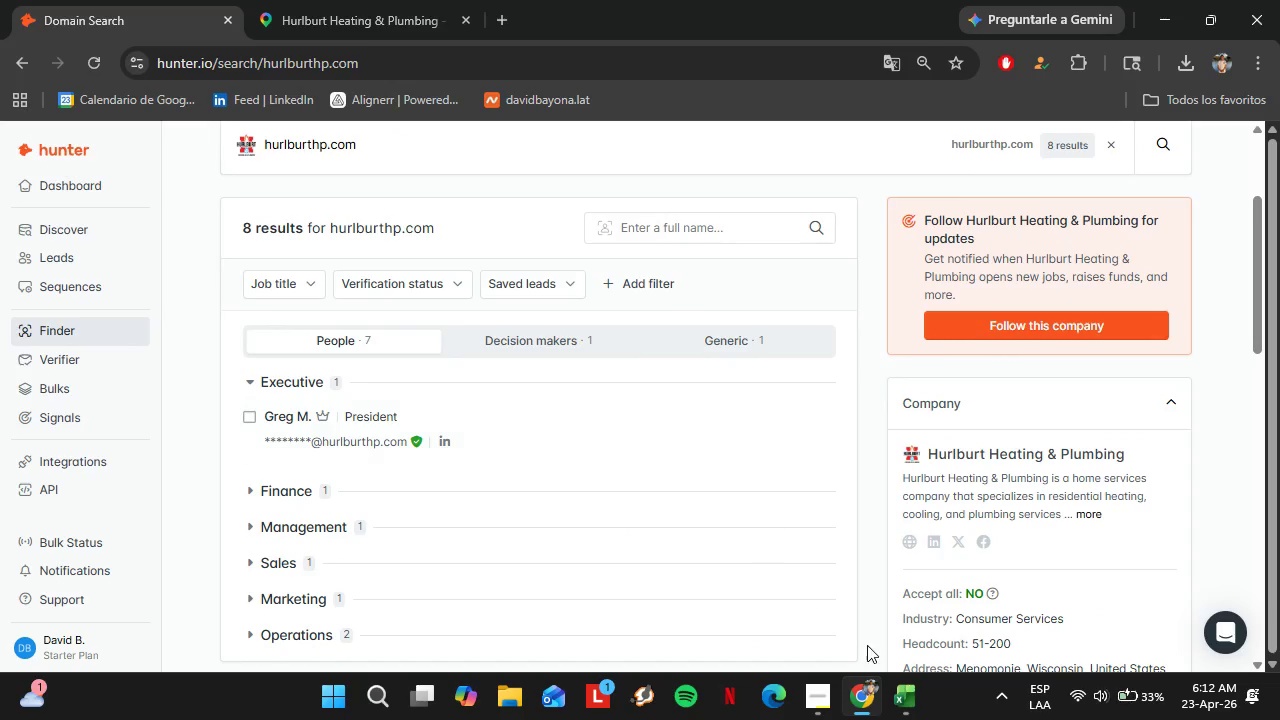 
left_click([838, 692])